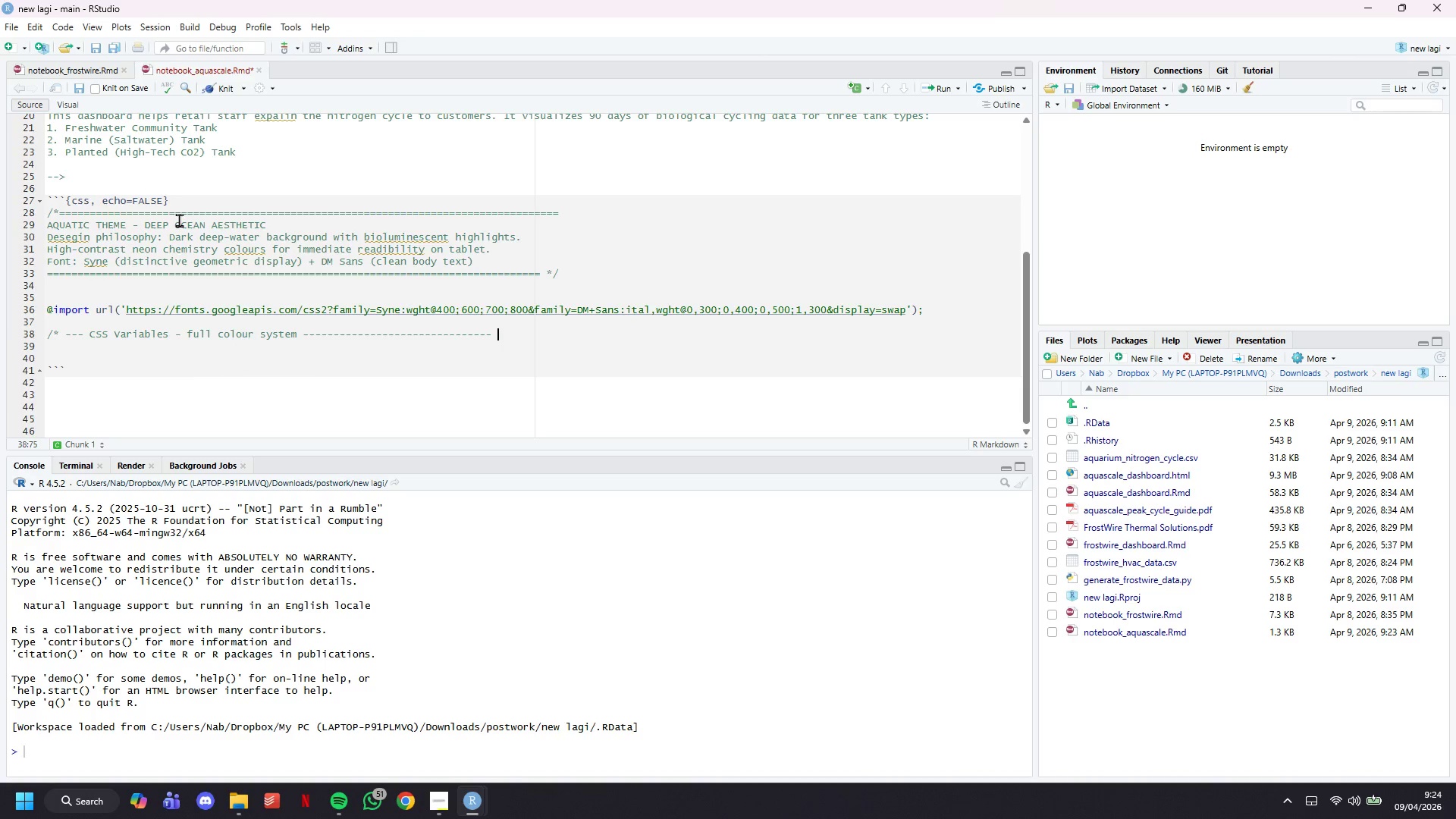 
key(Shift+8)
 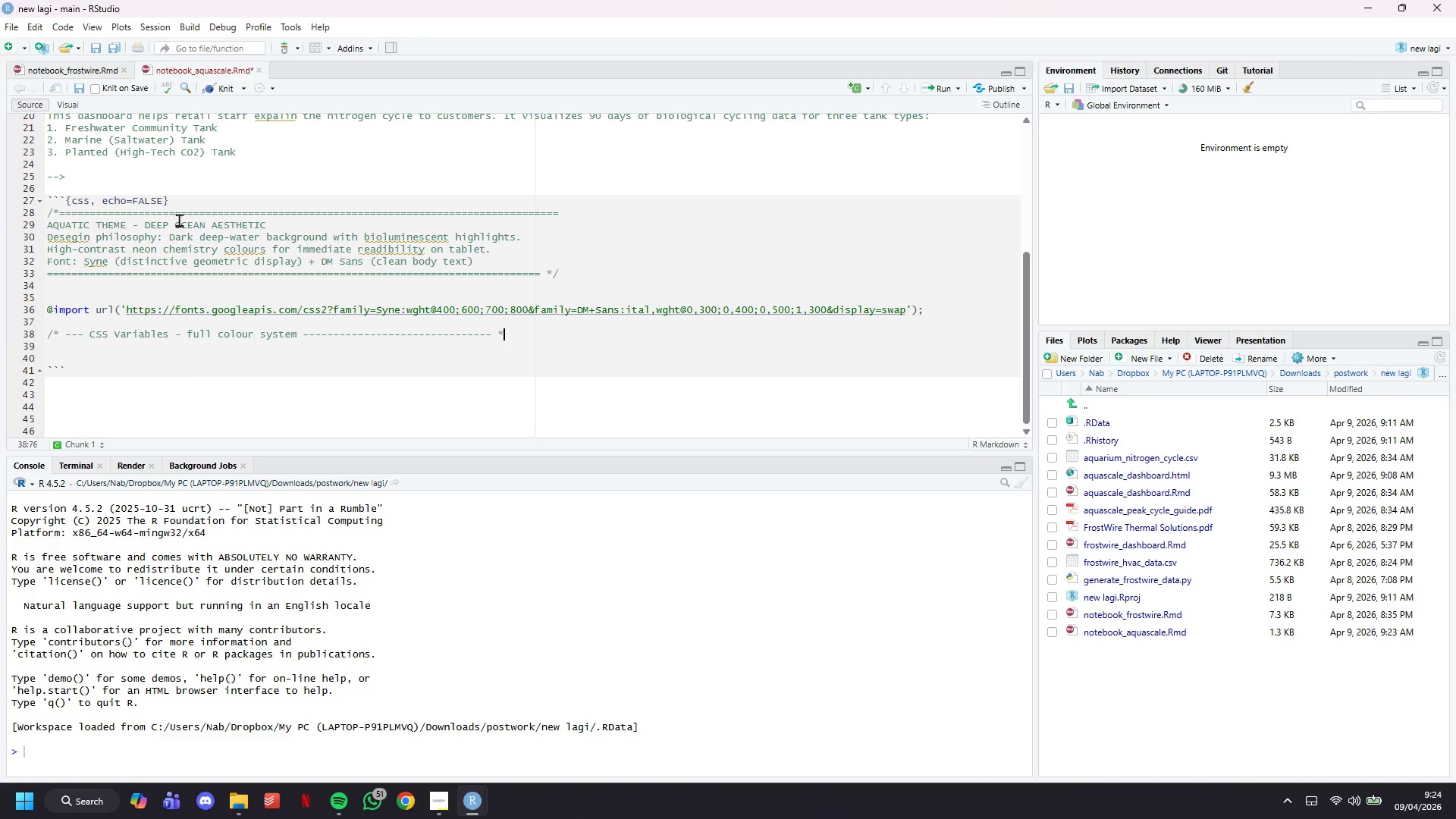 
key(Slash)
 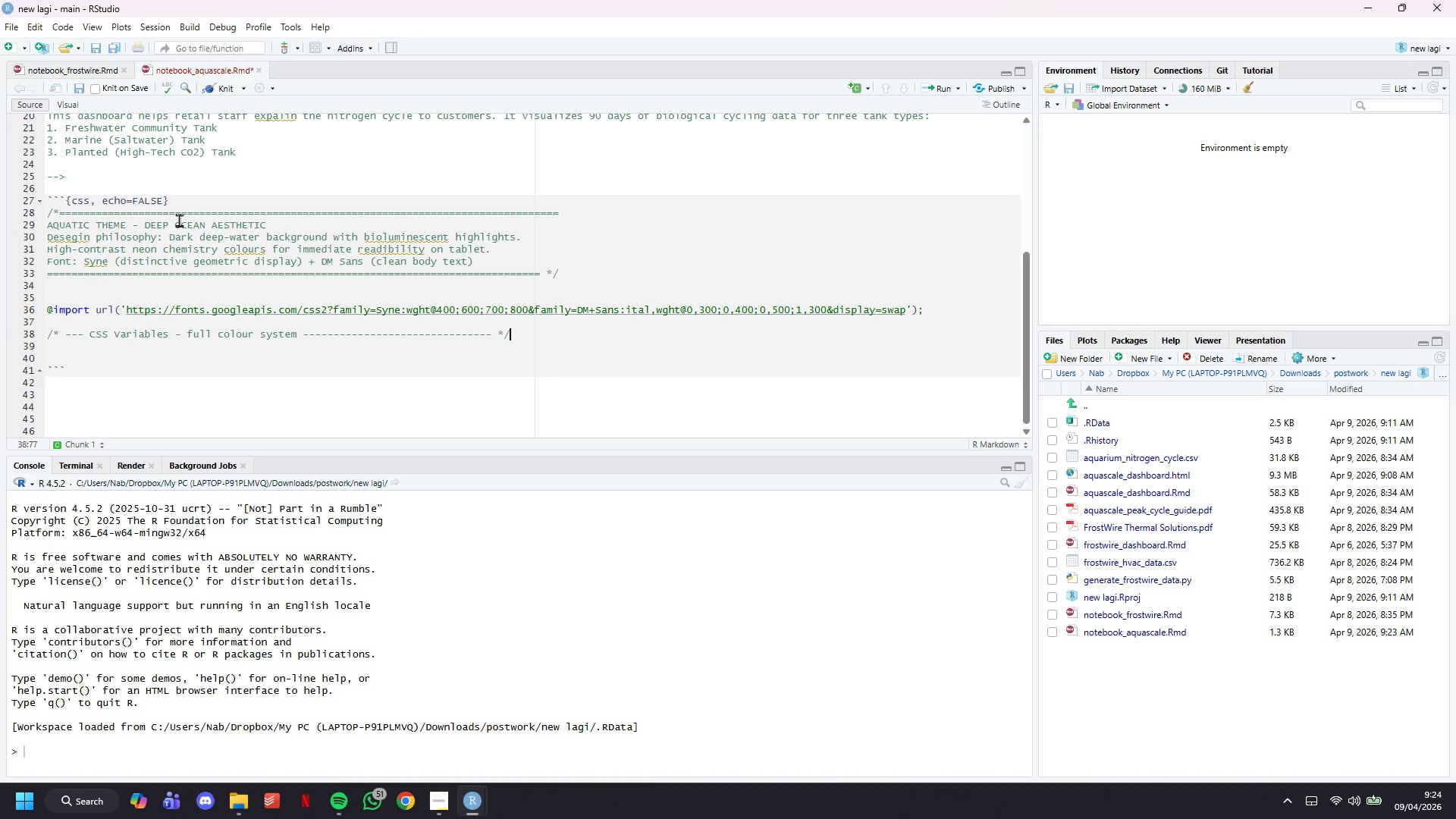 
key(Backslash)
 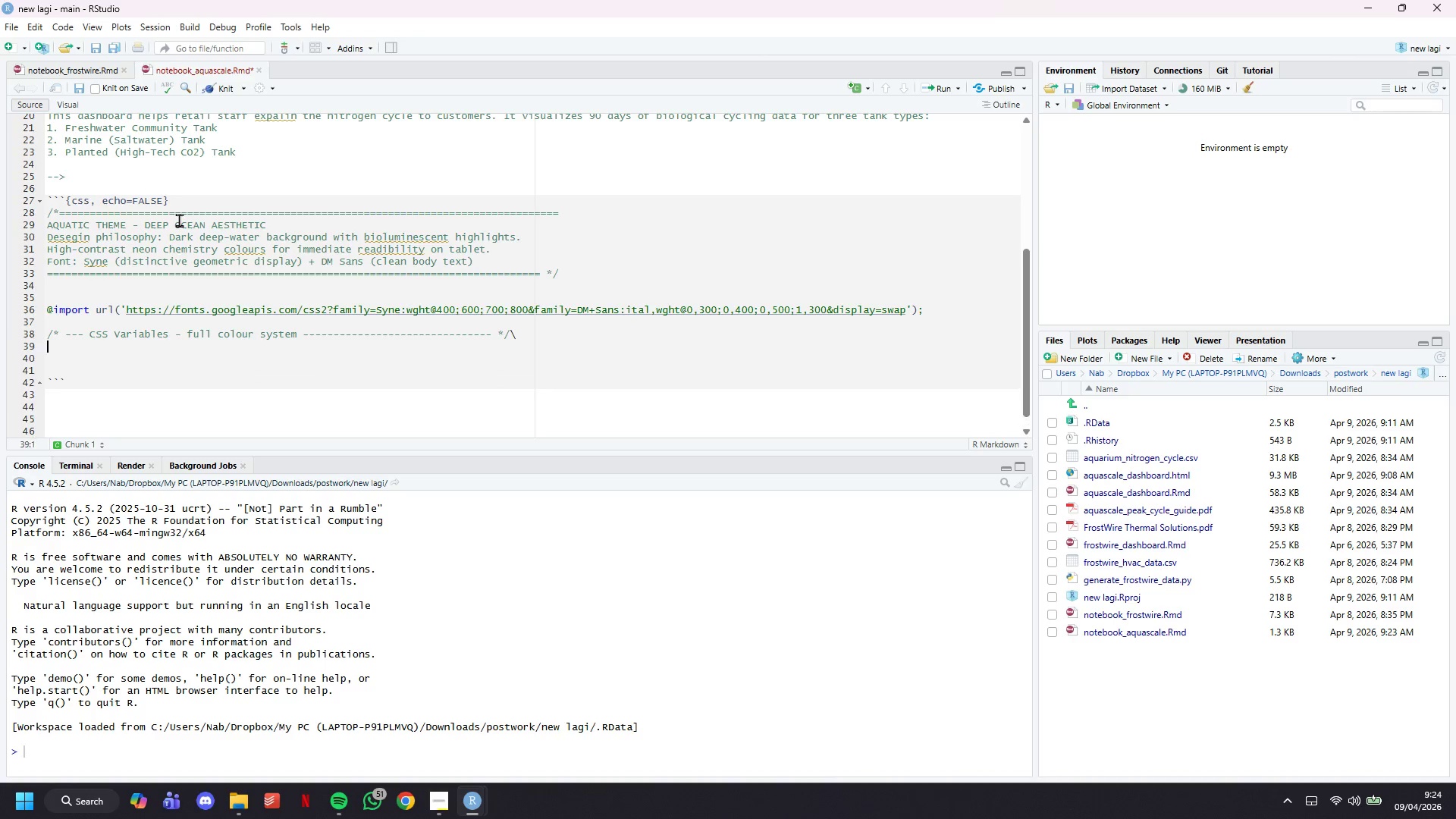 
key(Enter)
 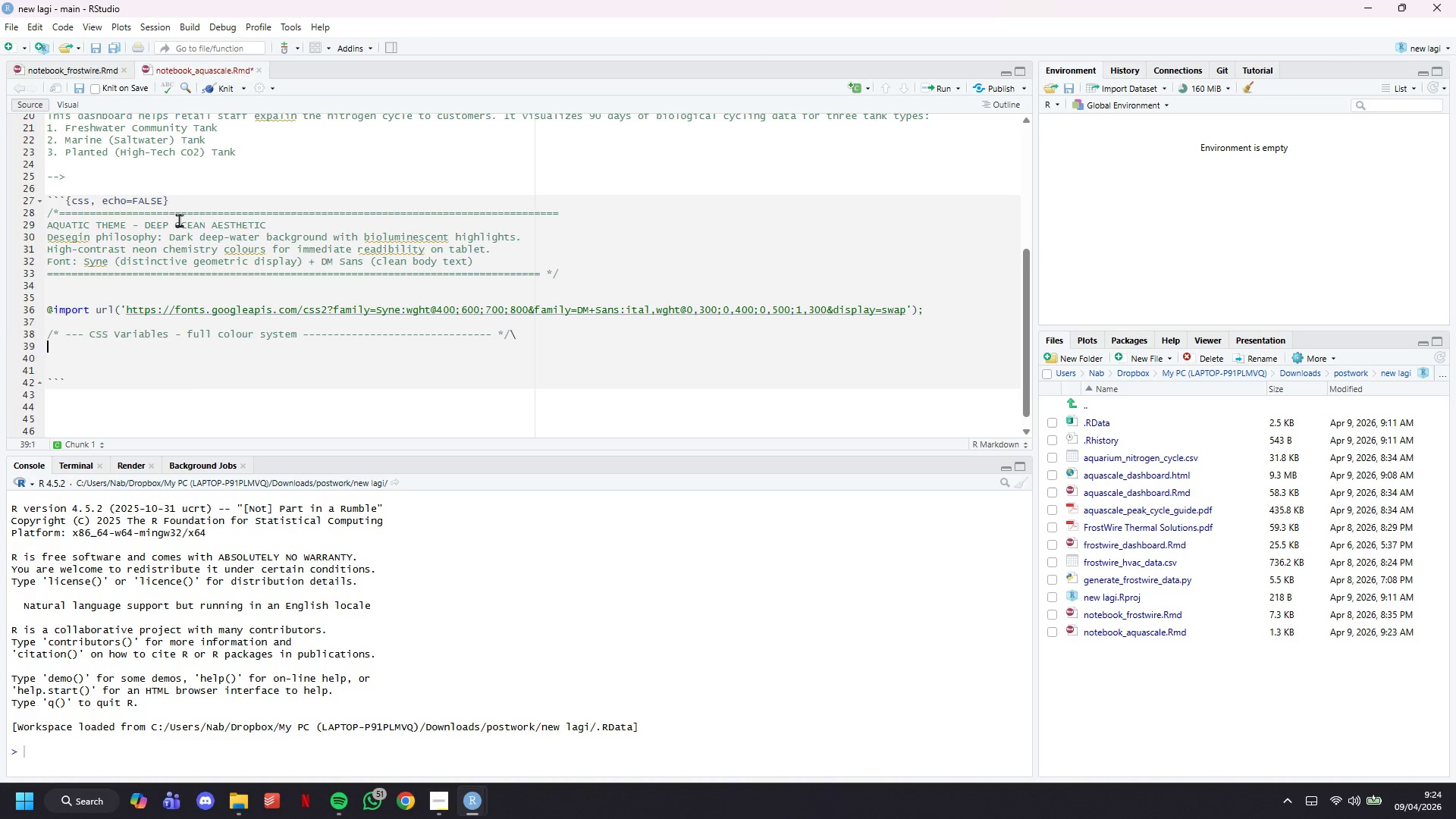 
key(Backspace)
 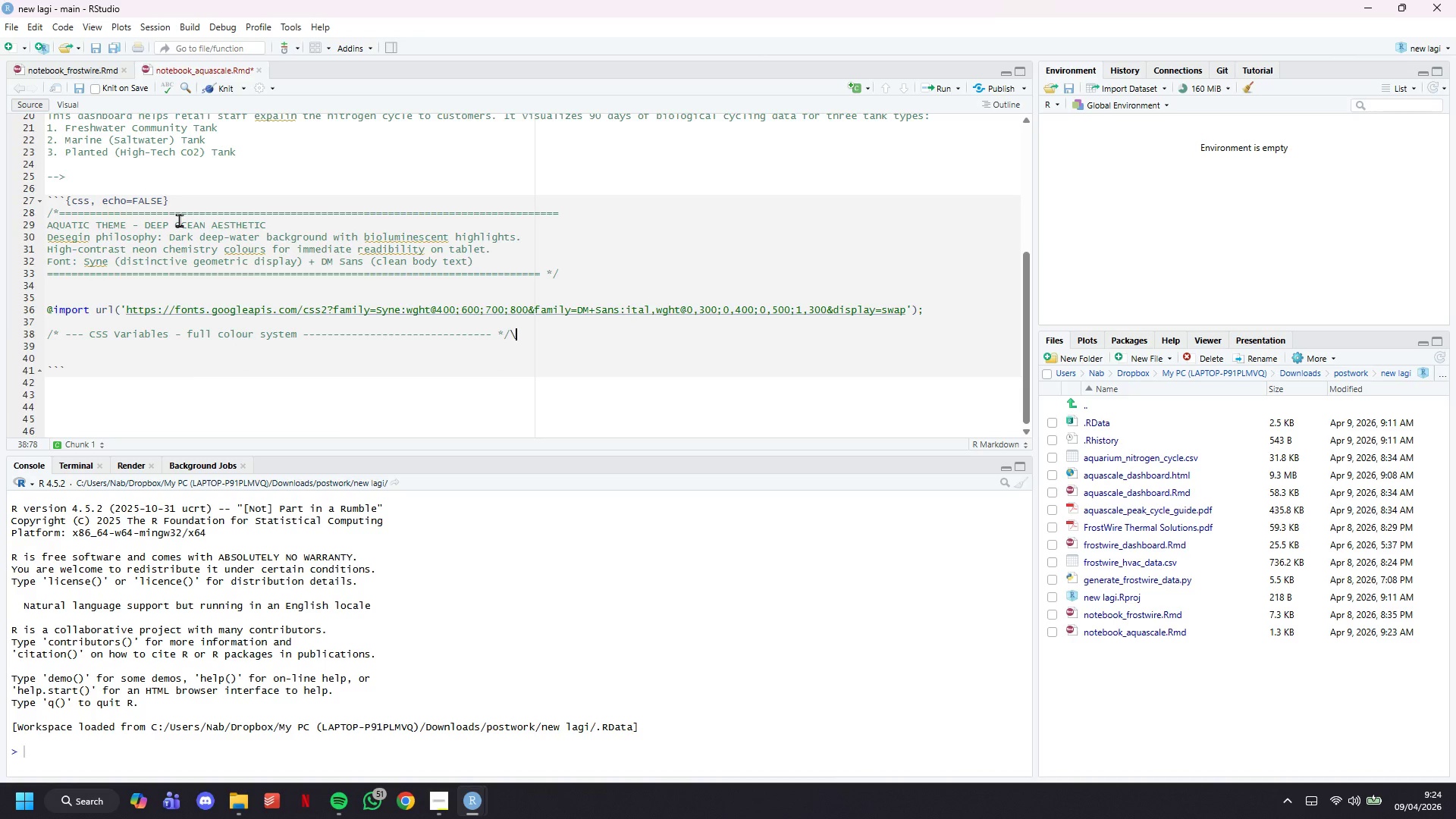 
key(Backspace)
 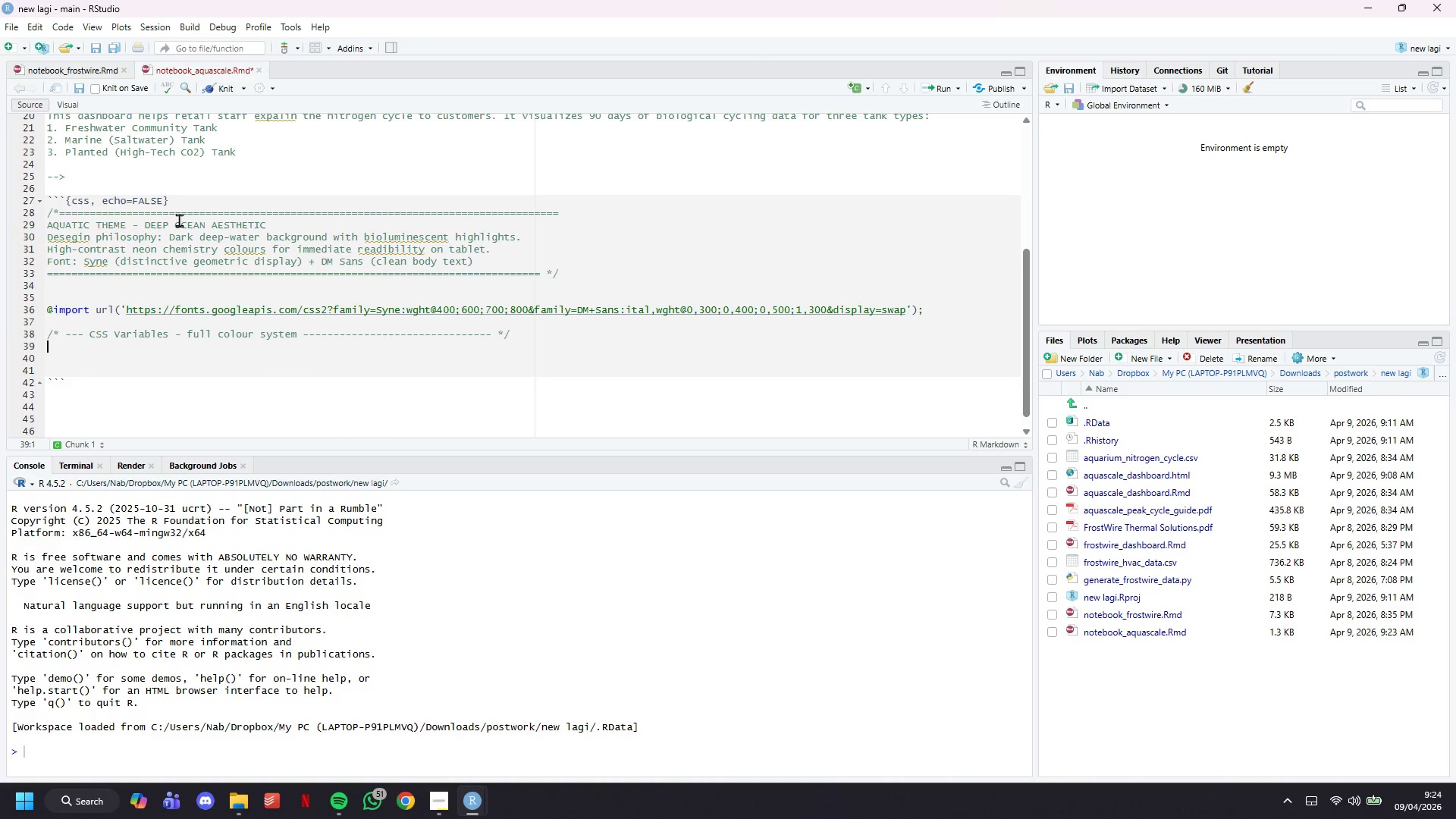 
key(Enter)
 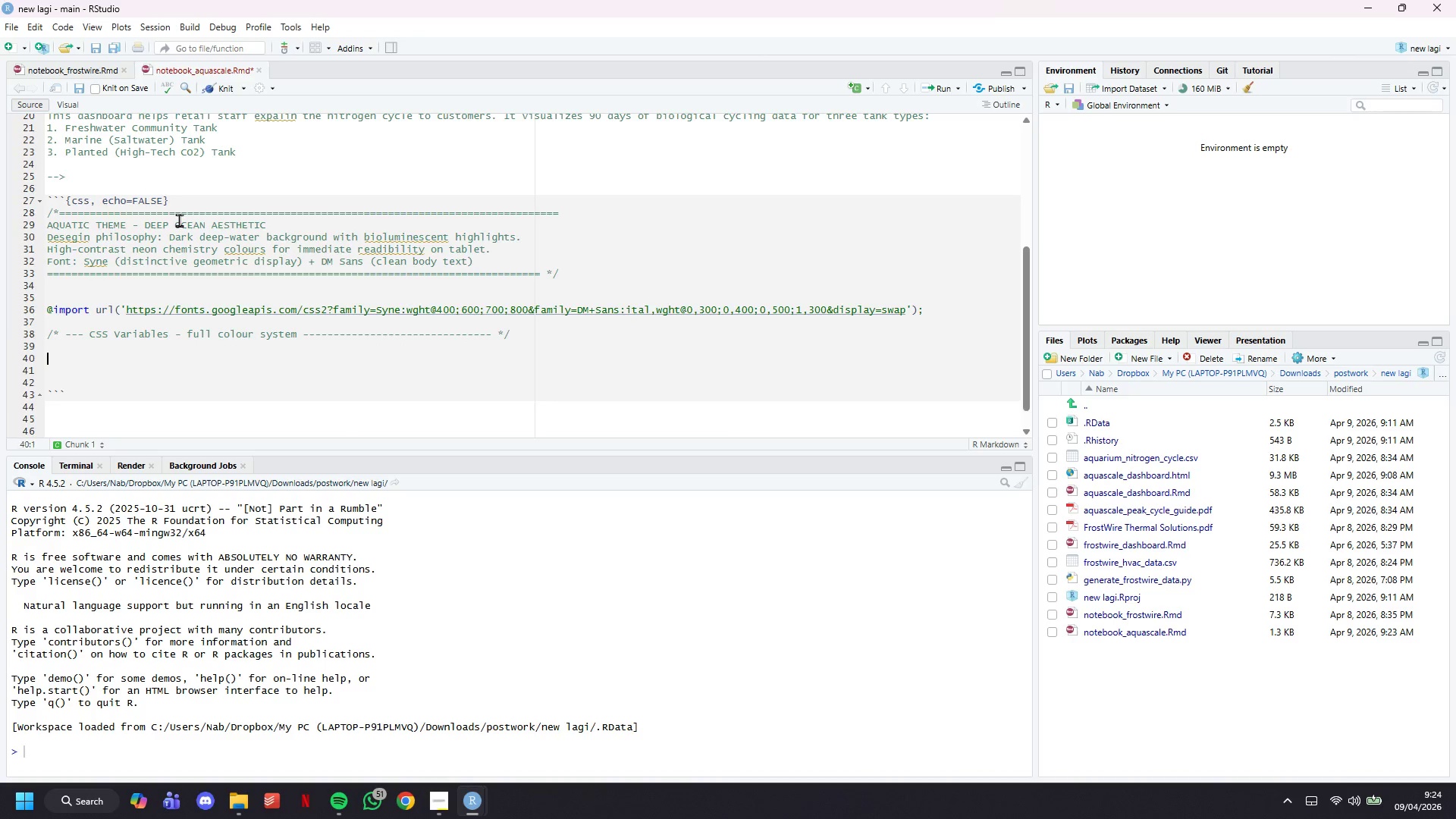 
key(Enter)
 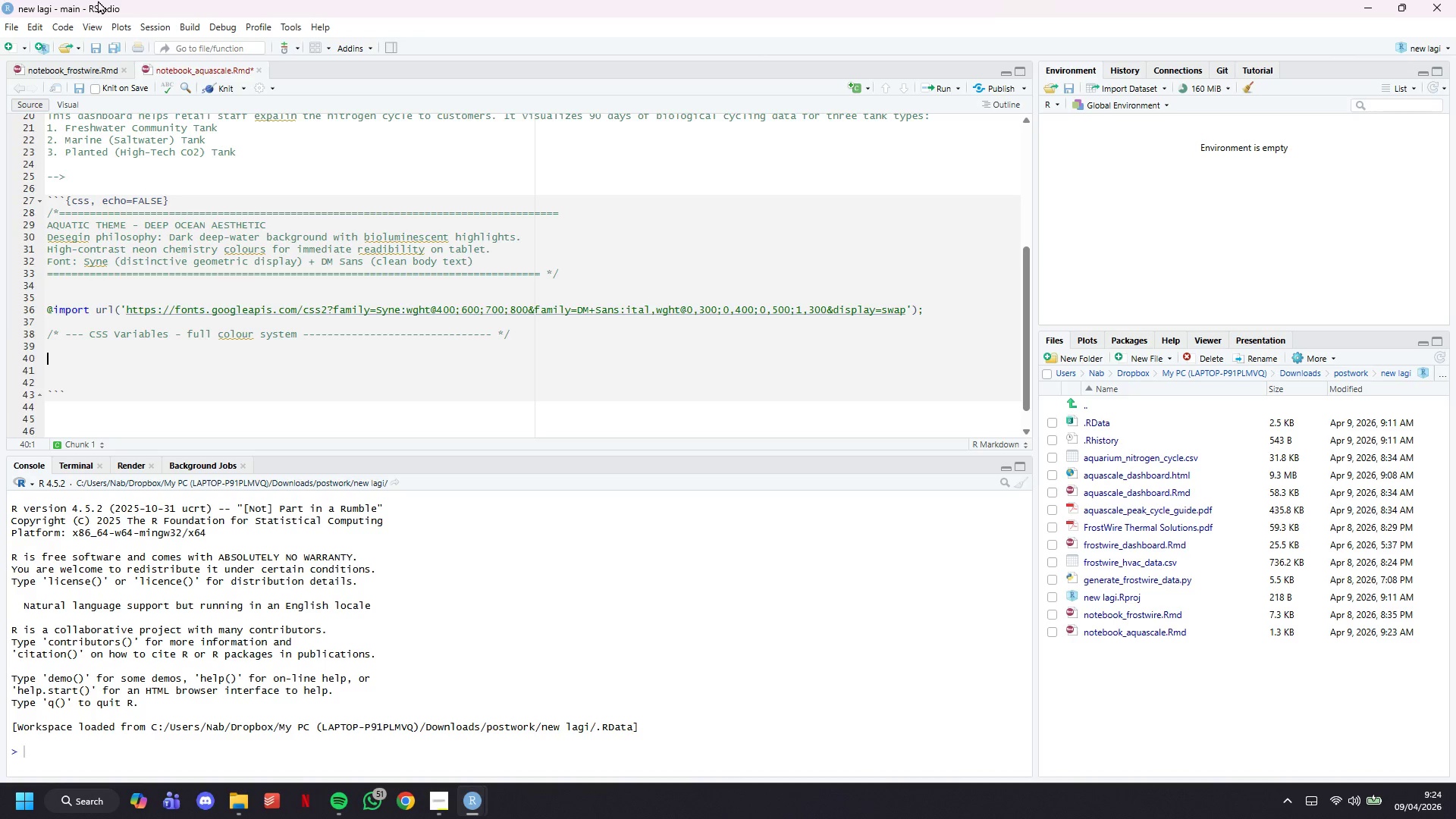 
wait(5.94)
 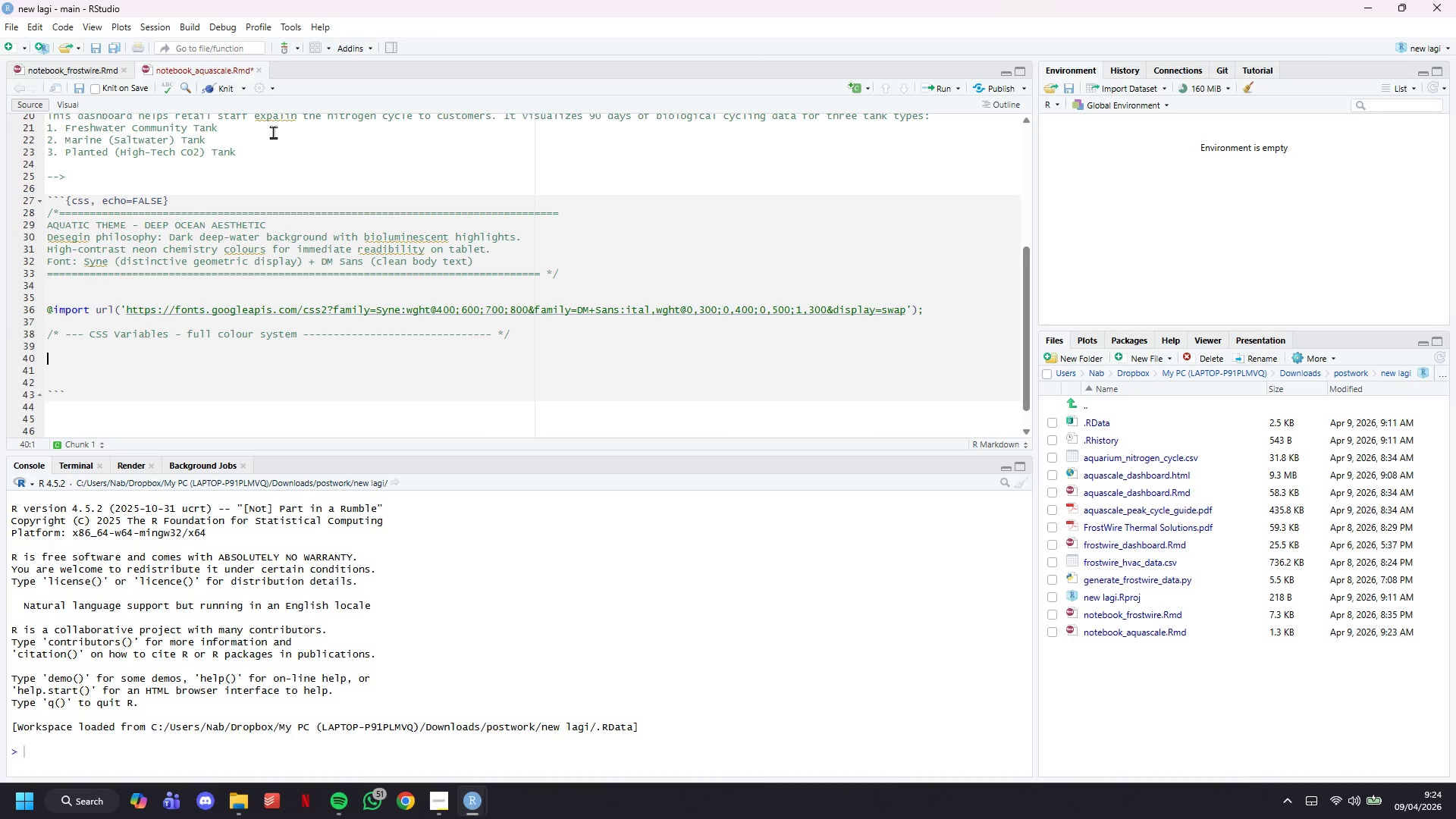 
type(:root {)
 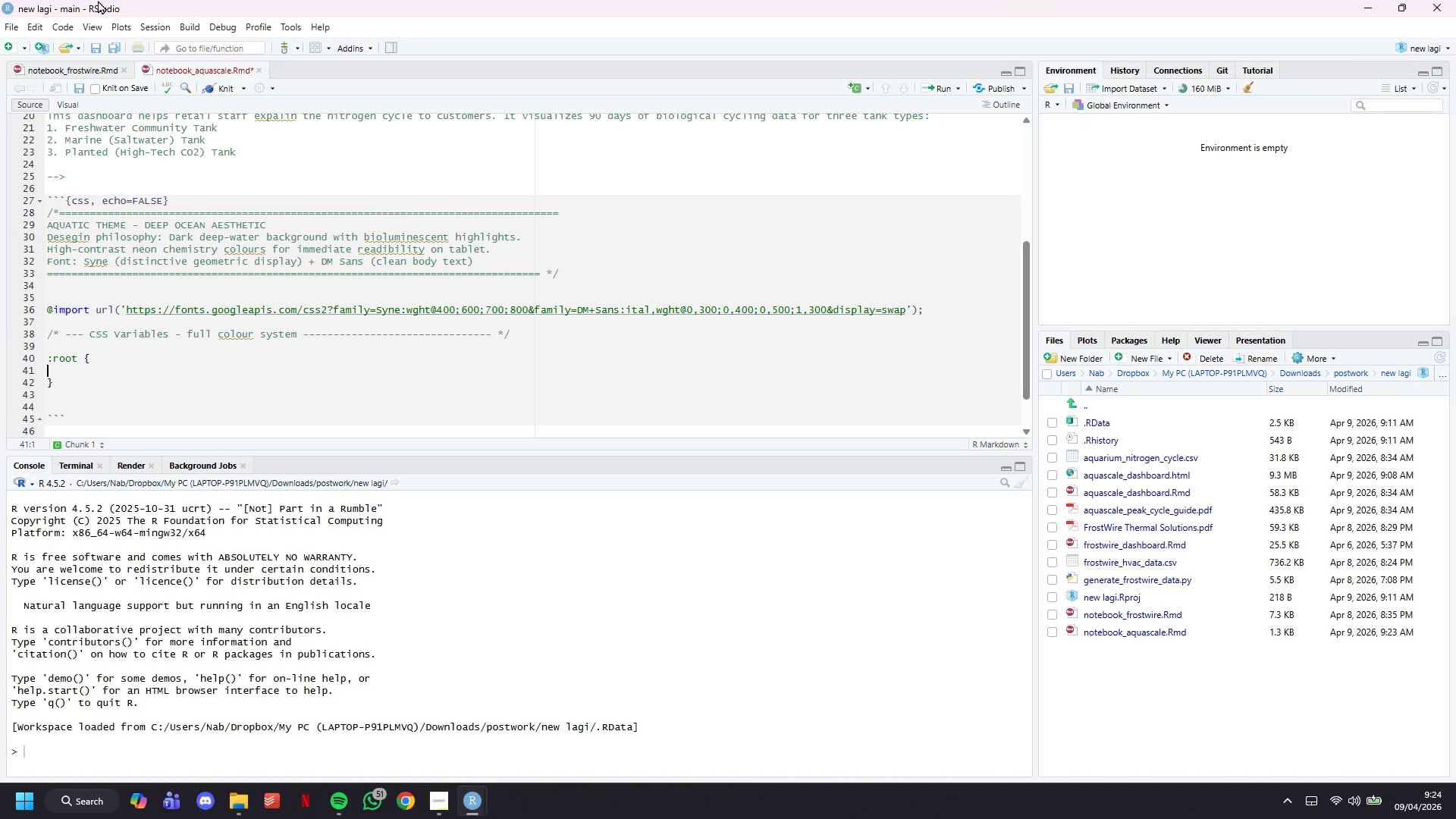 
 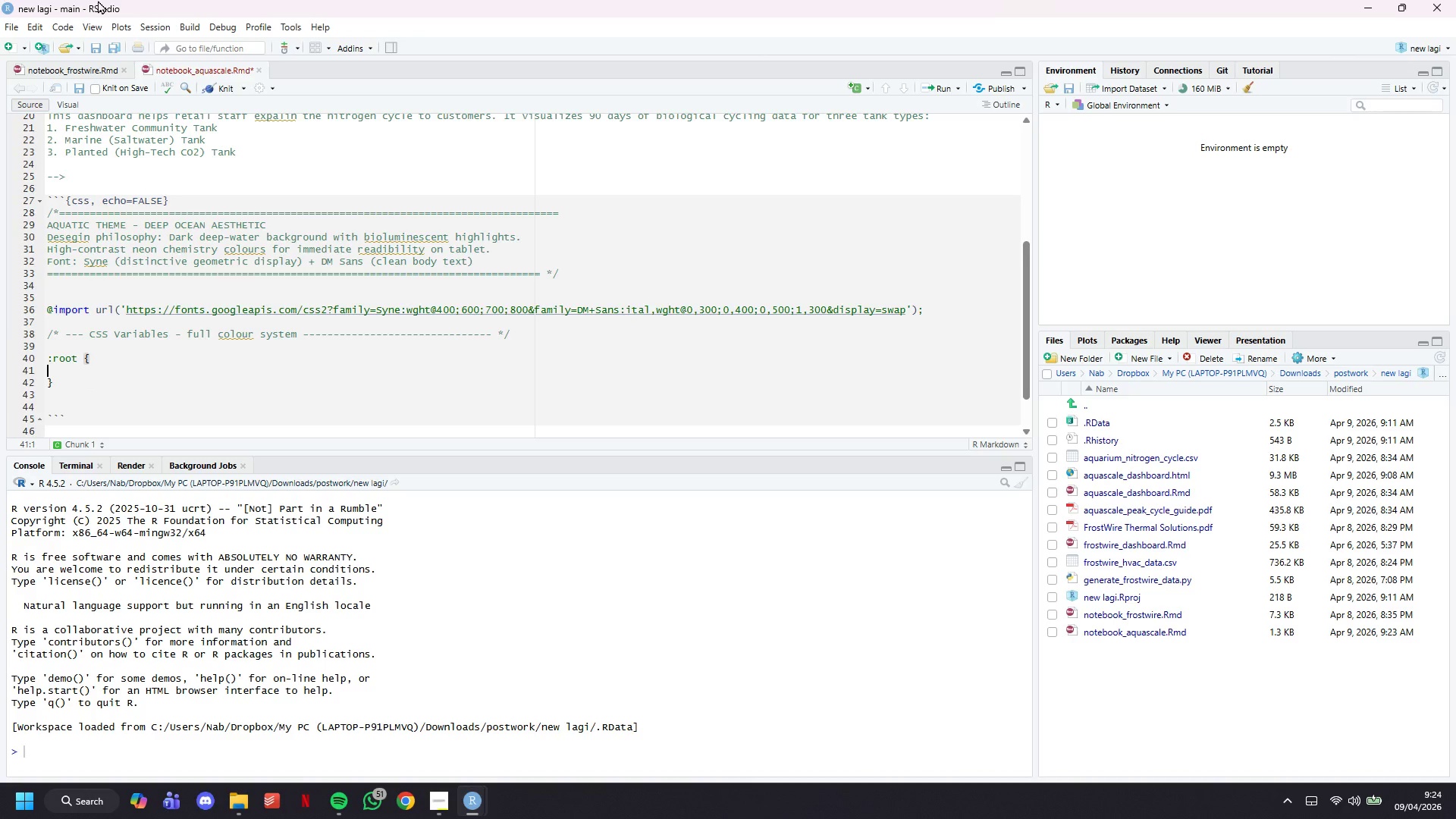 
key(Enter)
 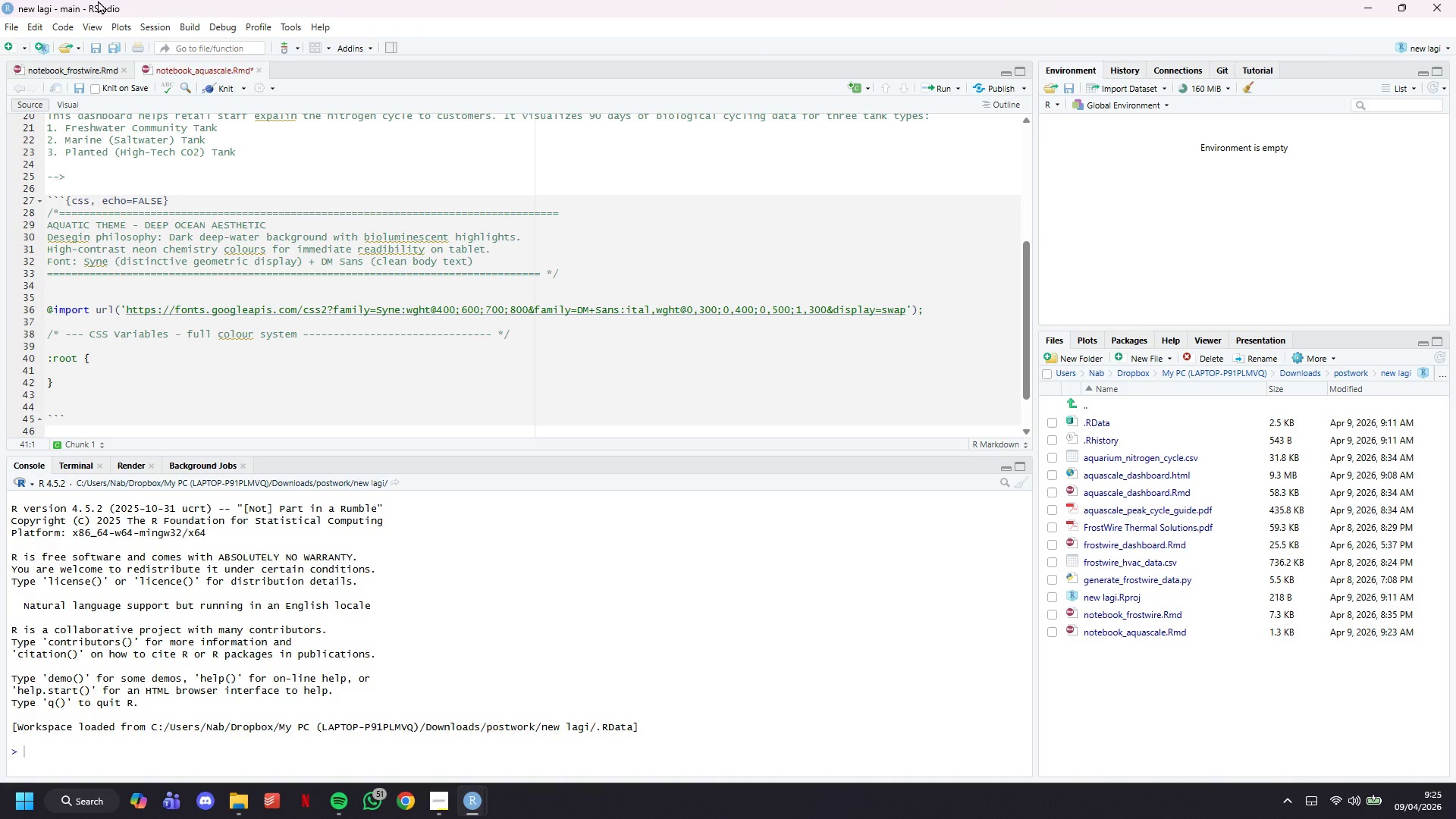 
type( --ocean:deep: #050e1a;)
 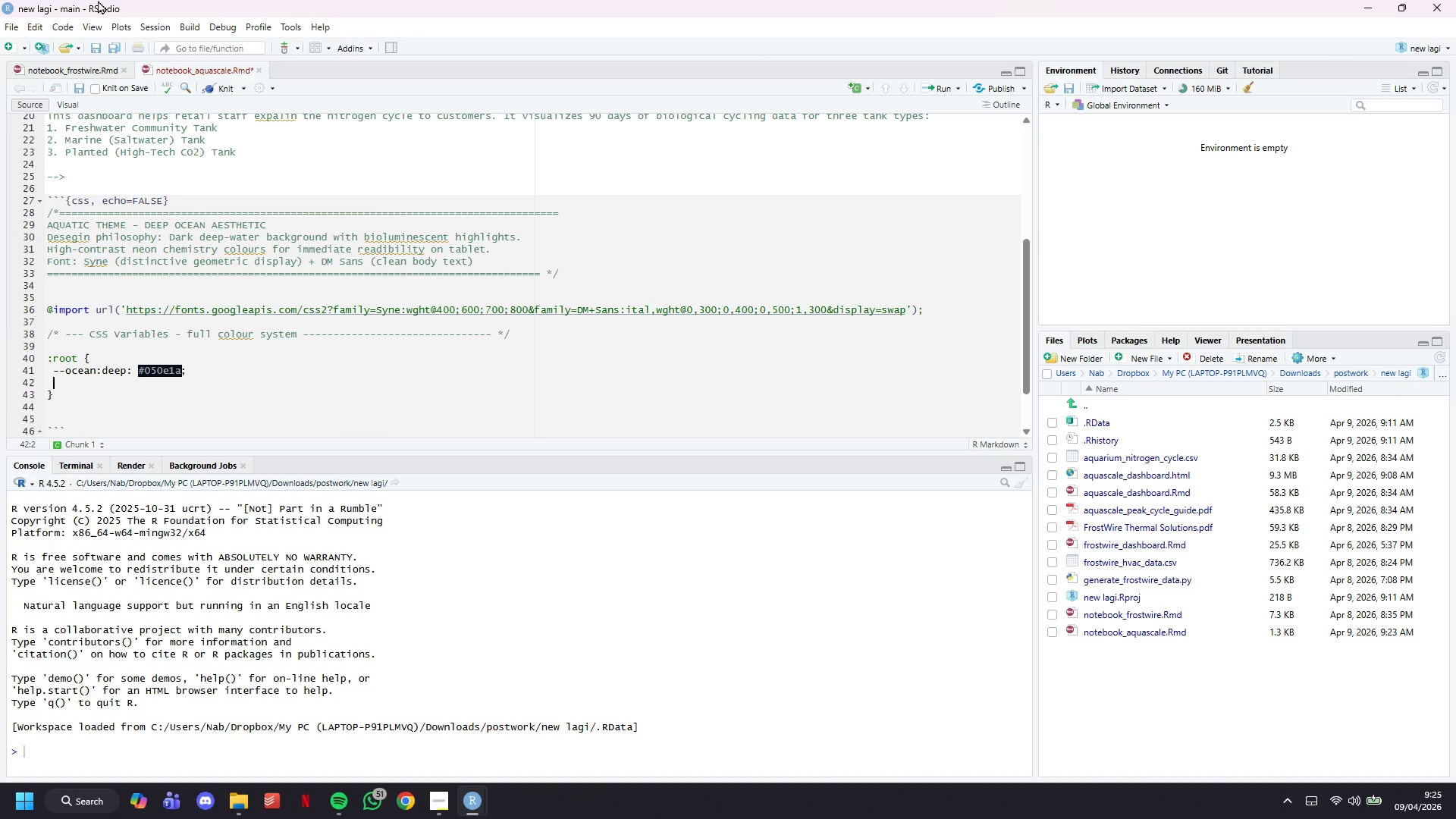 
 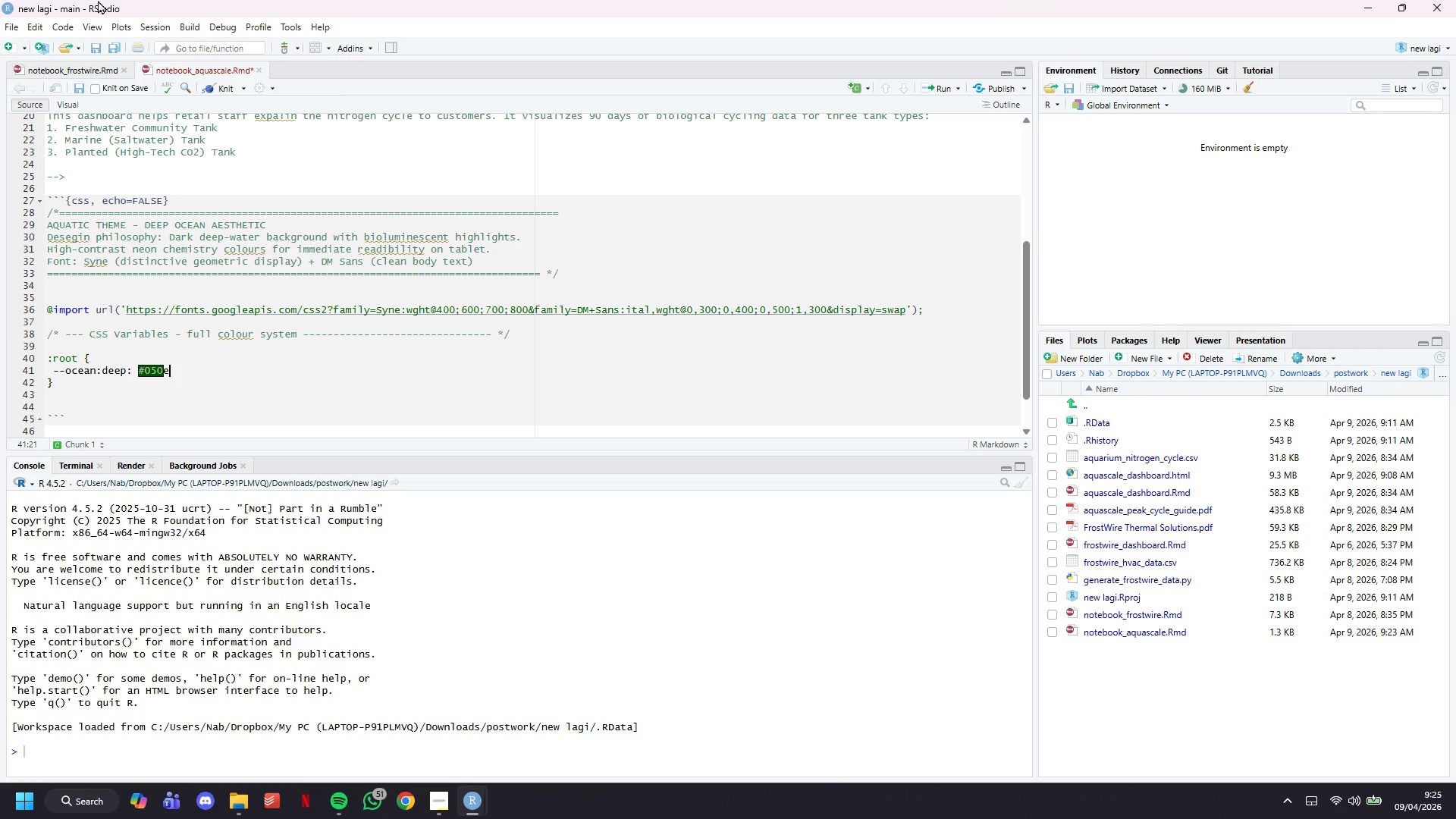 
key(Enter)
 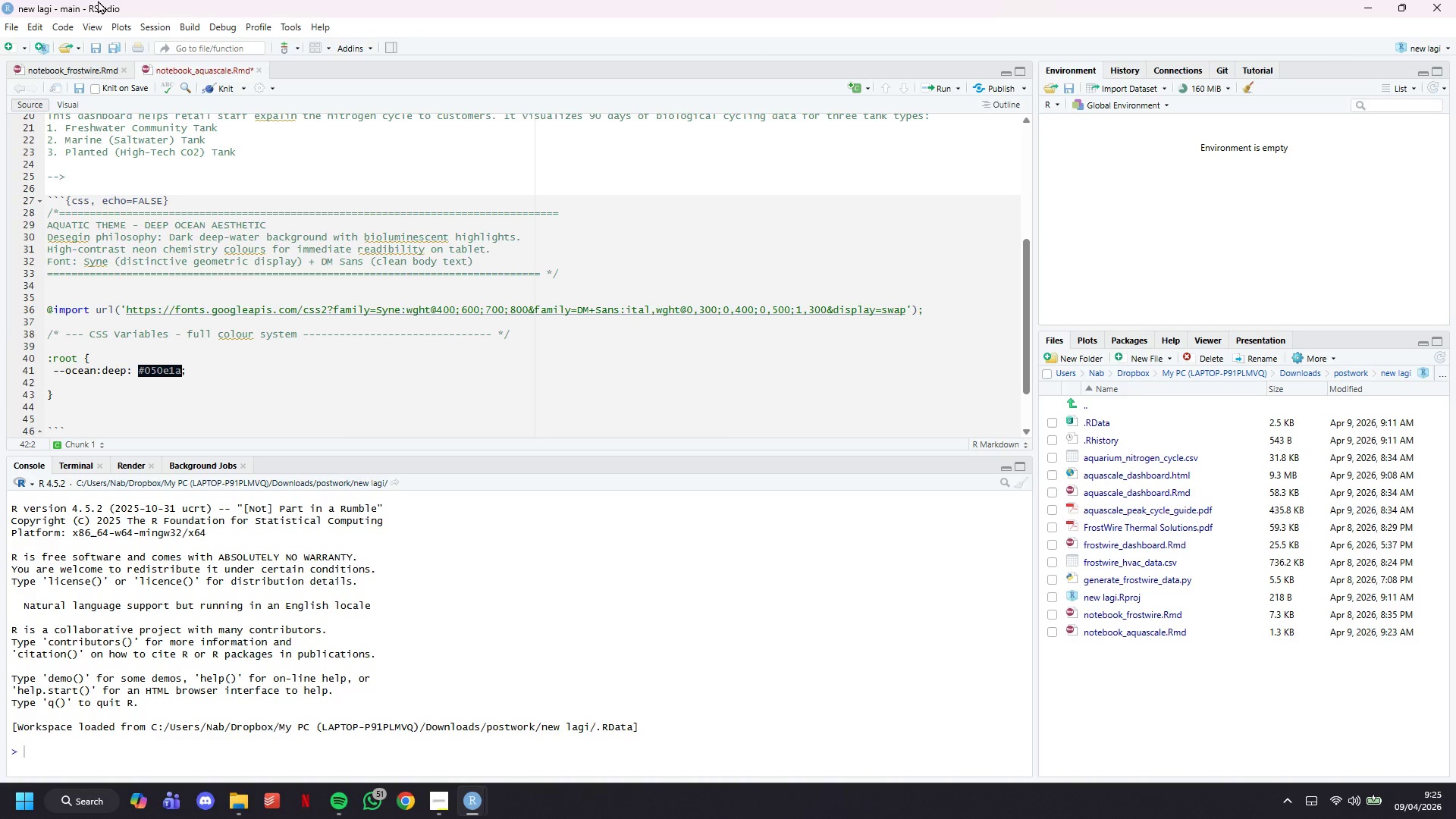 
type(--ocean-darl)
key(Backspace)
type(k: #071828;)
 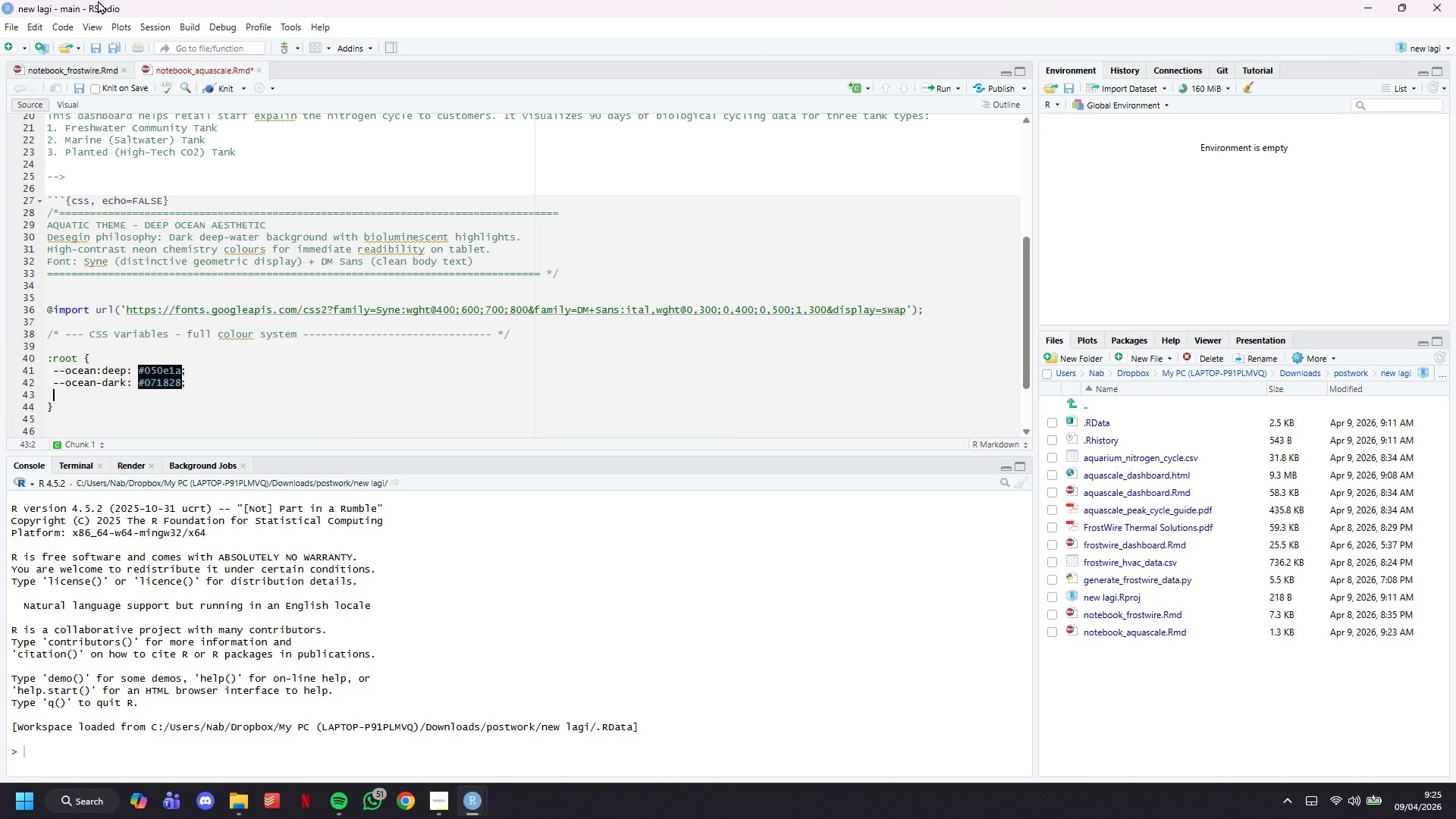 
 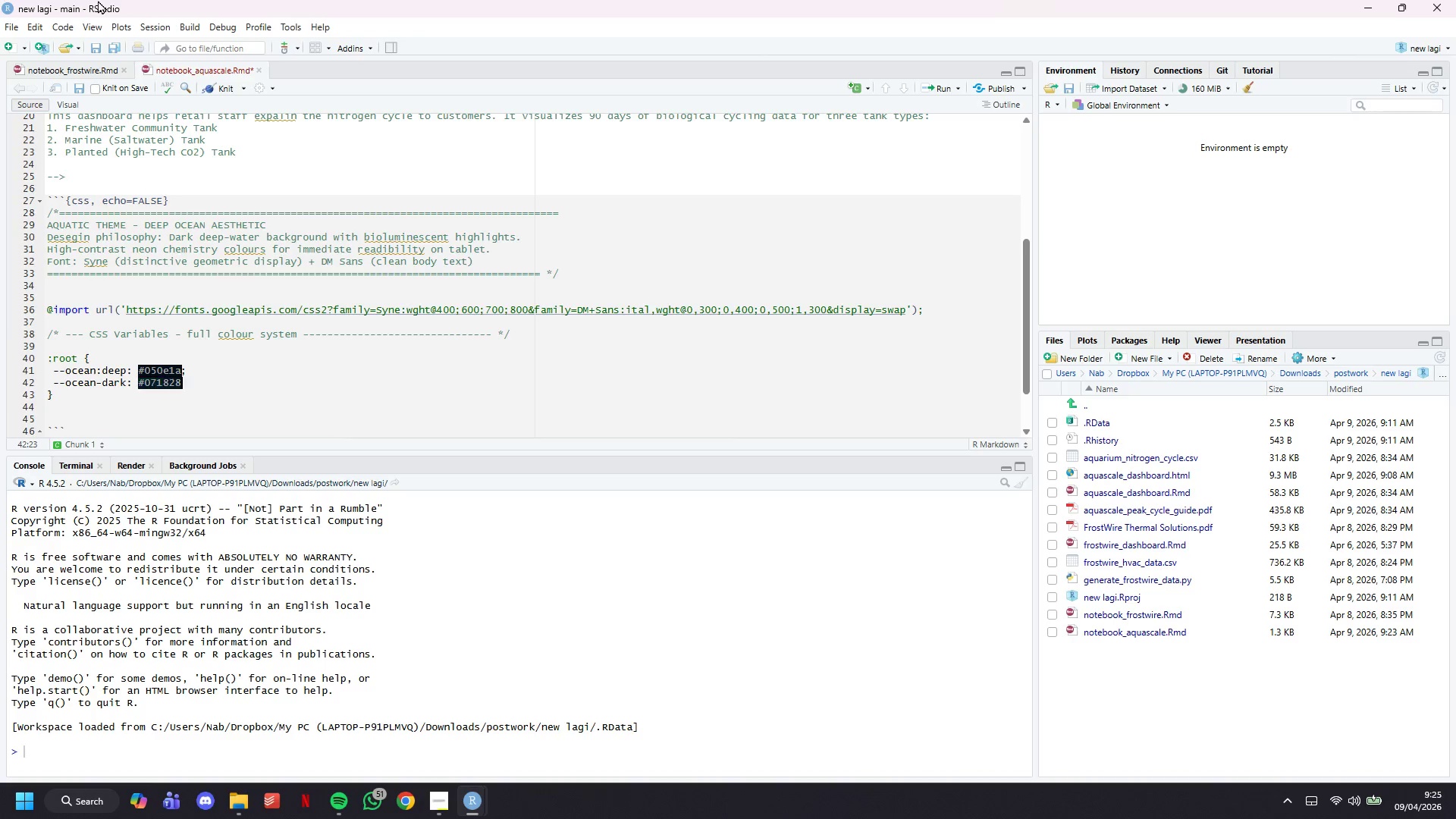 
key(Enter)
 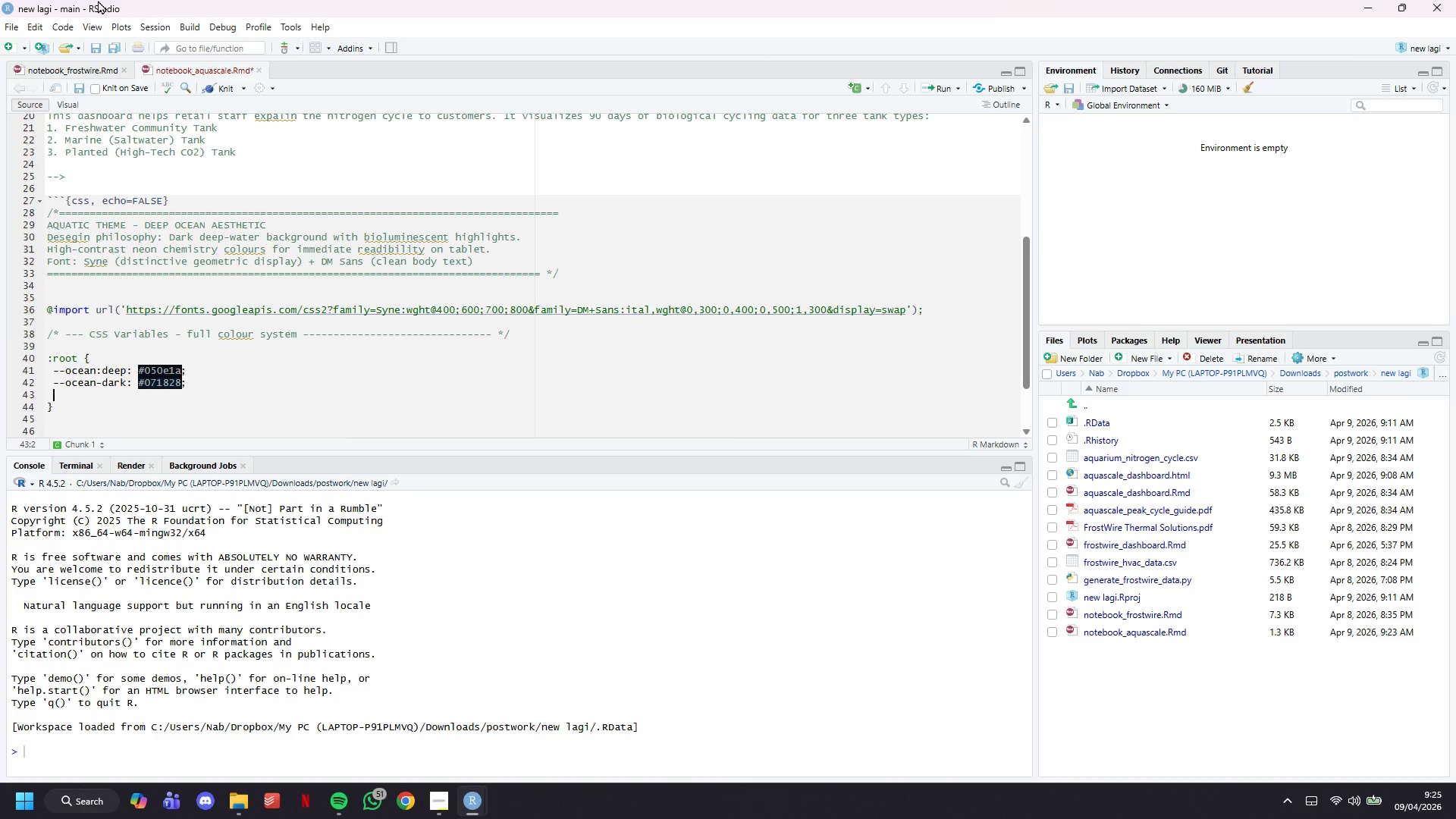 
type(--ocean-mid: #0a2236;)
 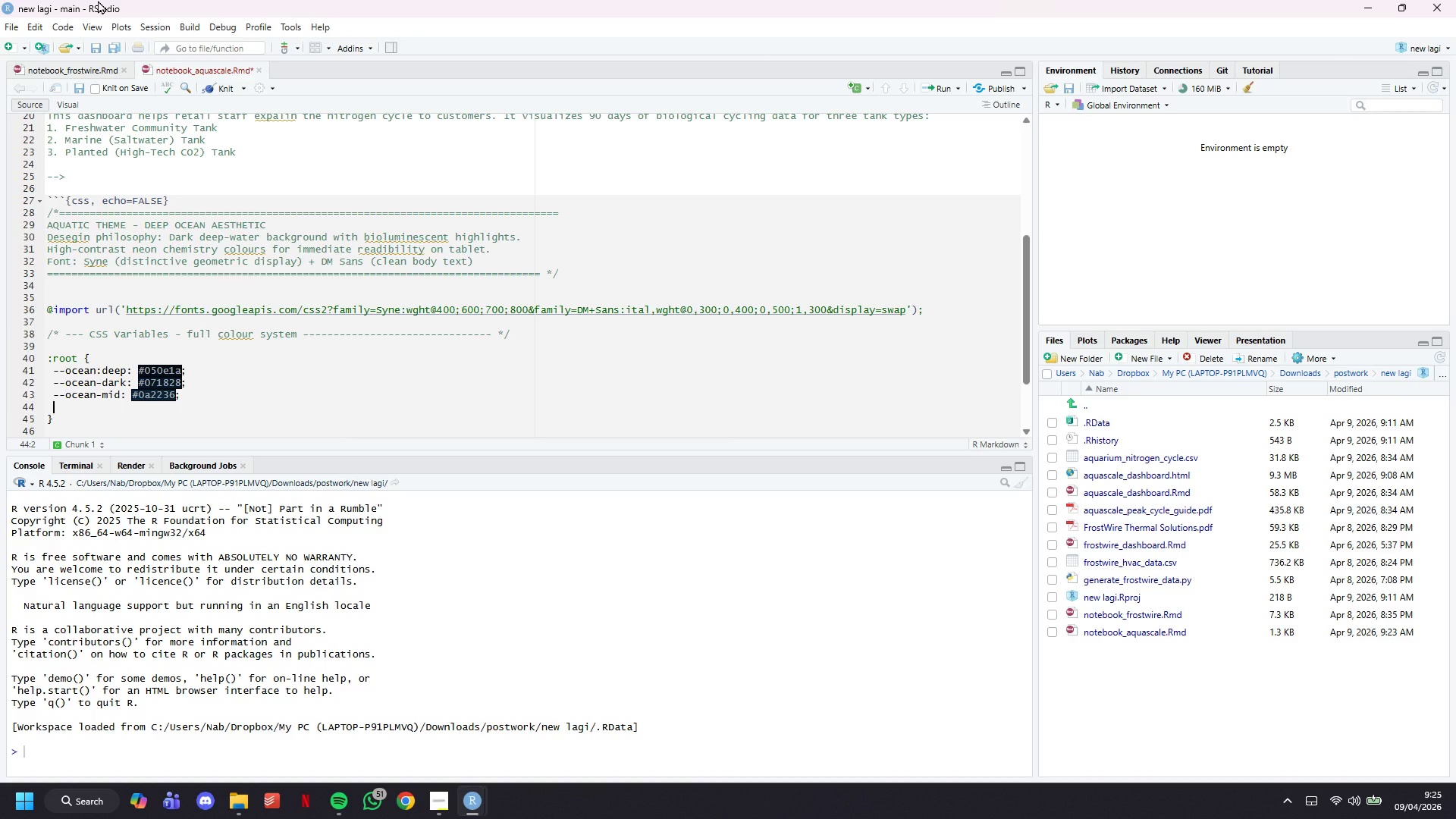 
 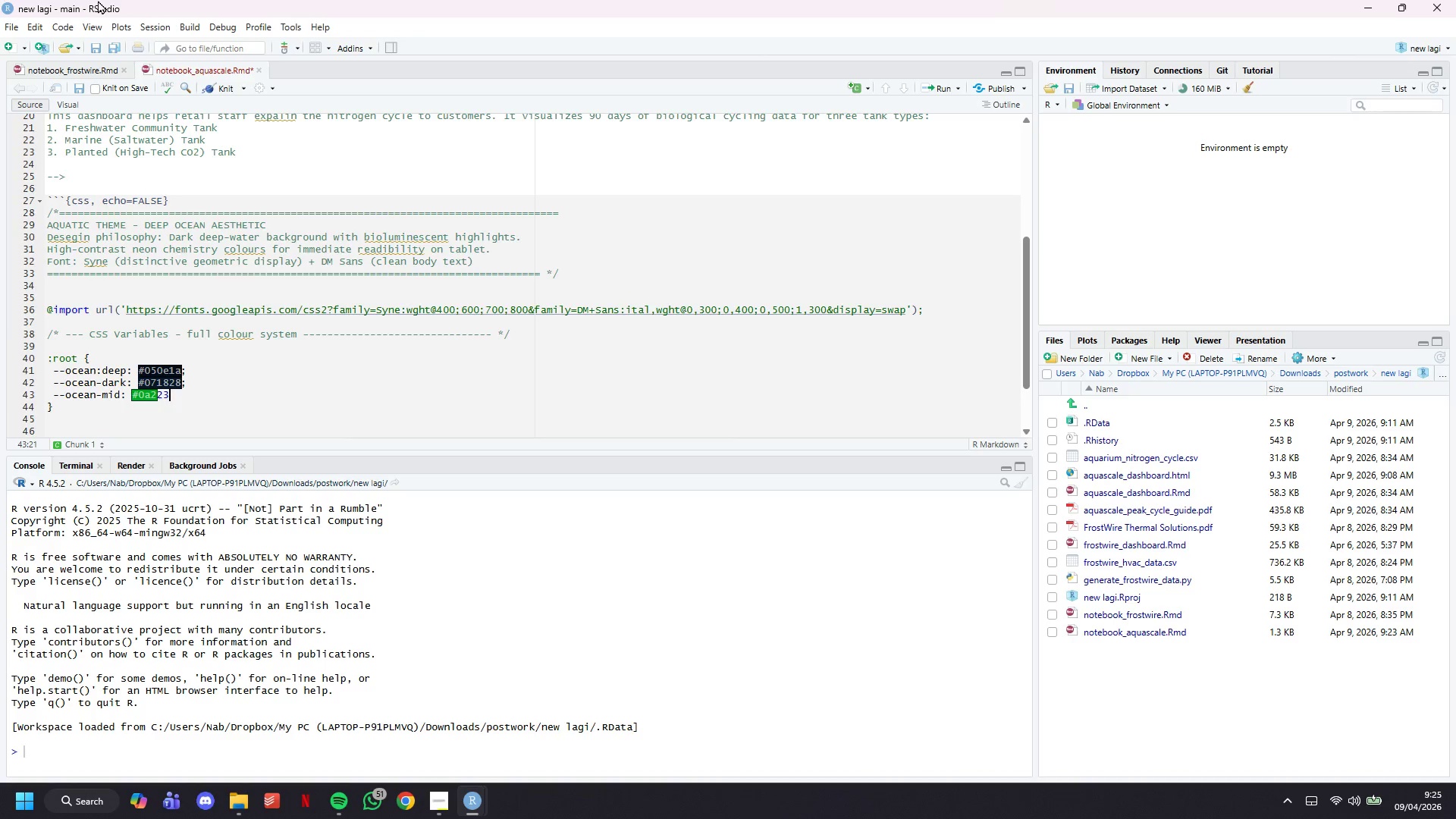 
key(Enter)
 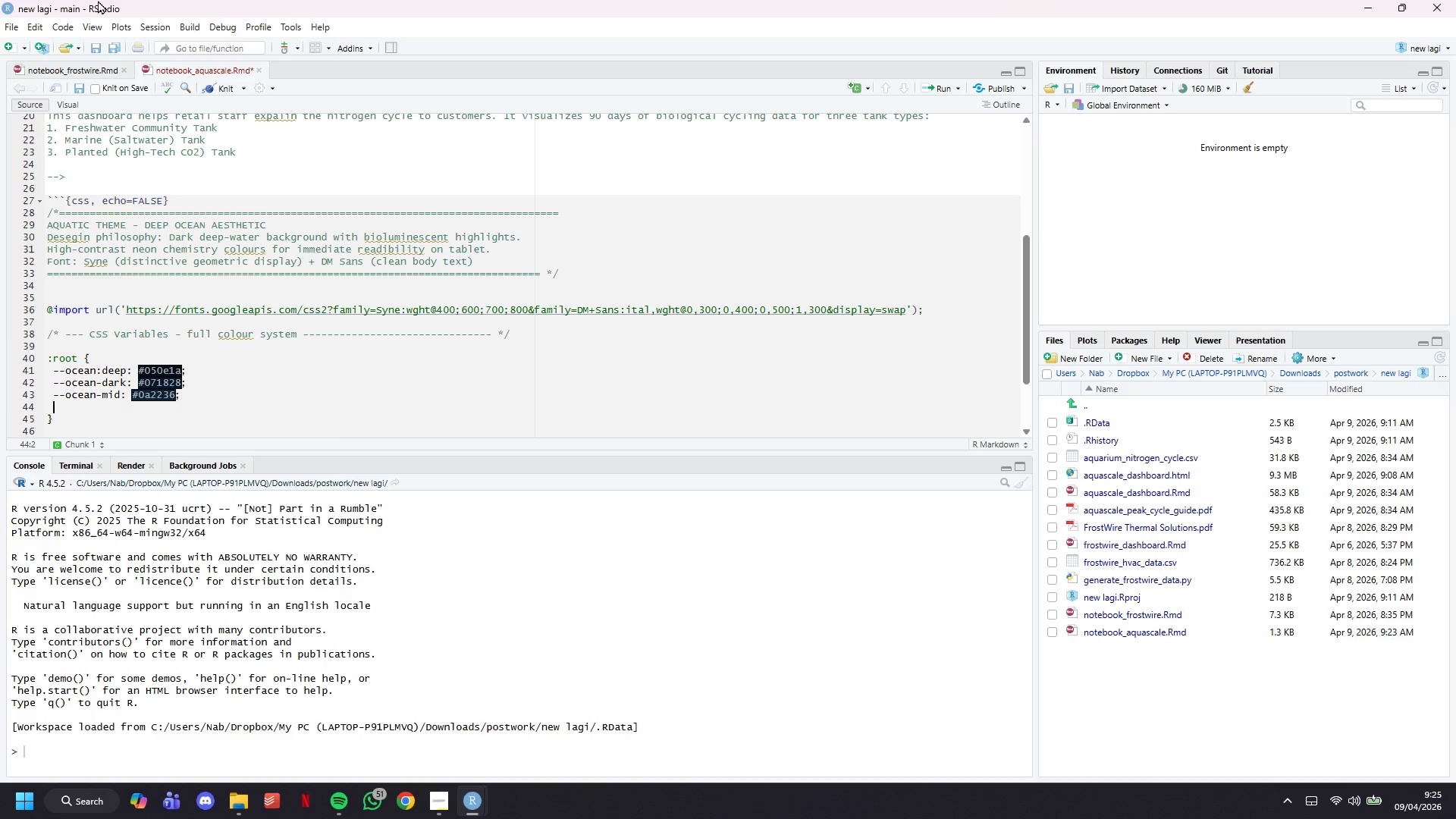 
type(--ocean-surface: #0d3352;)
 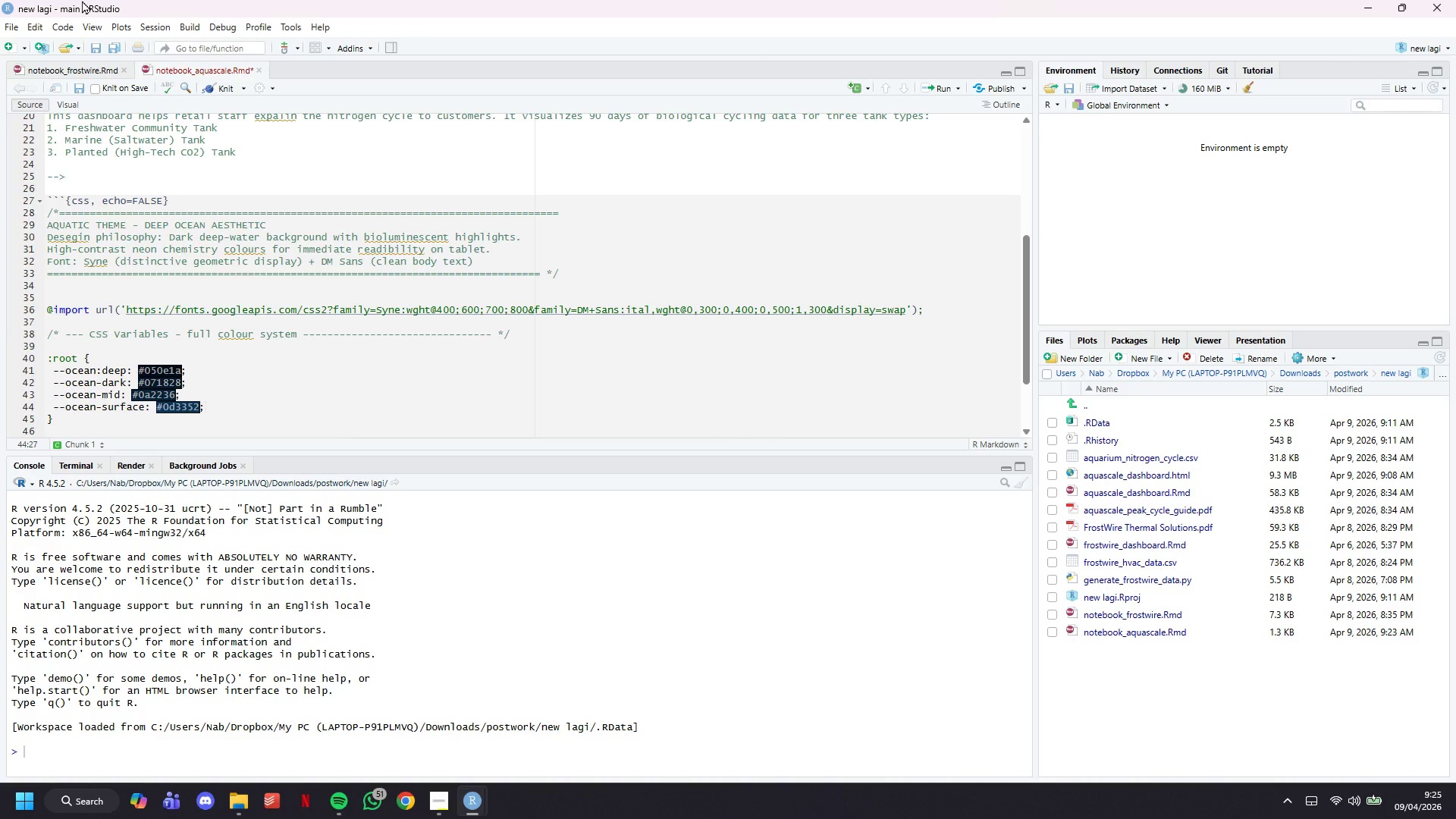 
left_click([436, 737])